 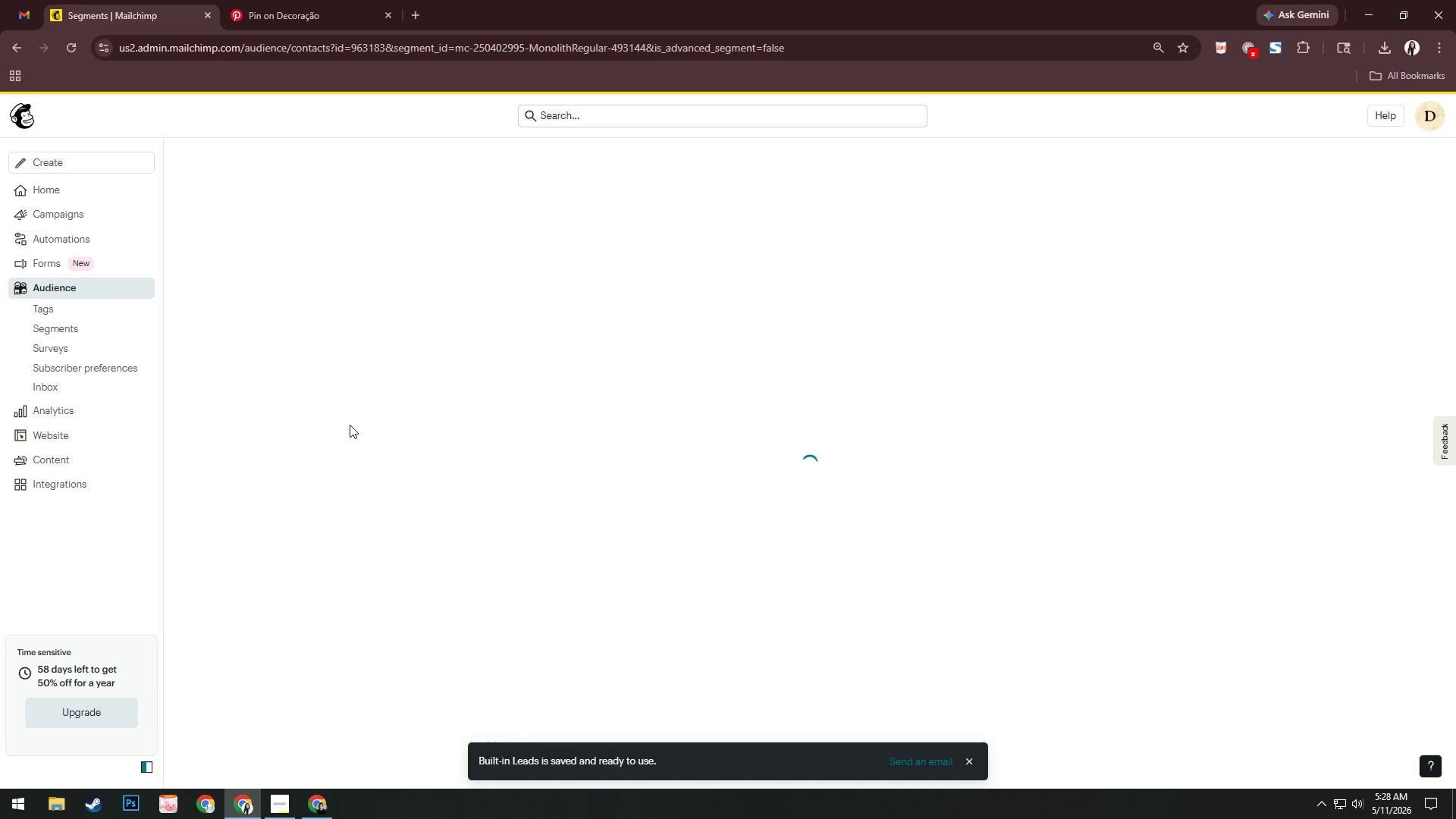 
left_click([102, 325])
 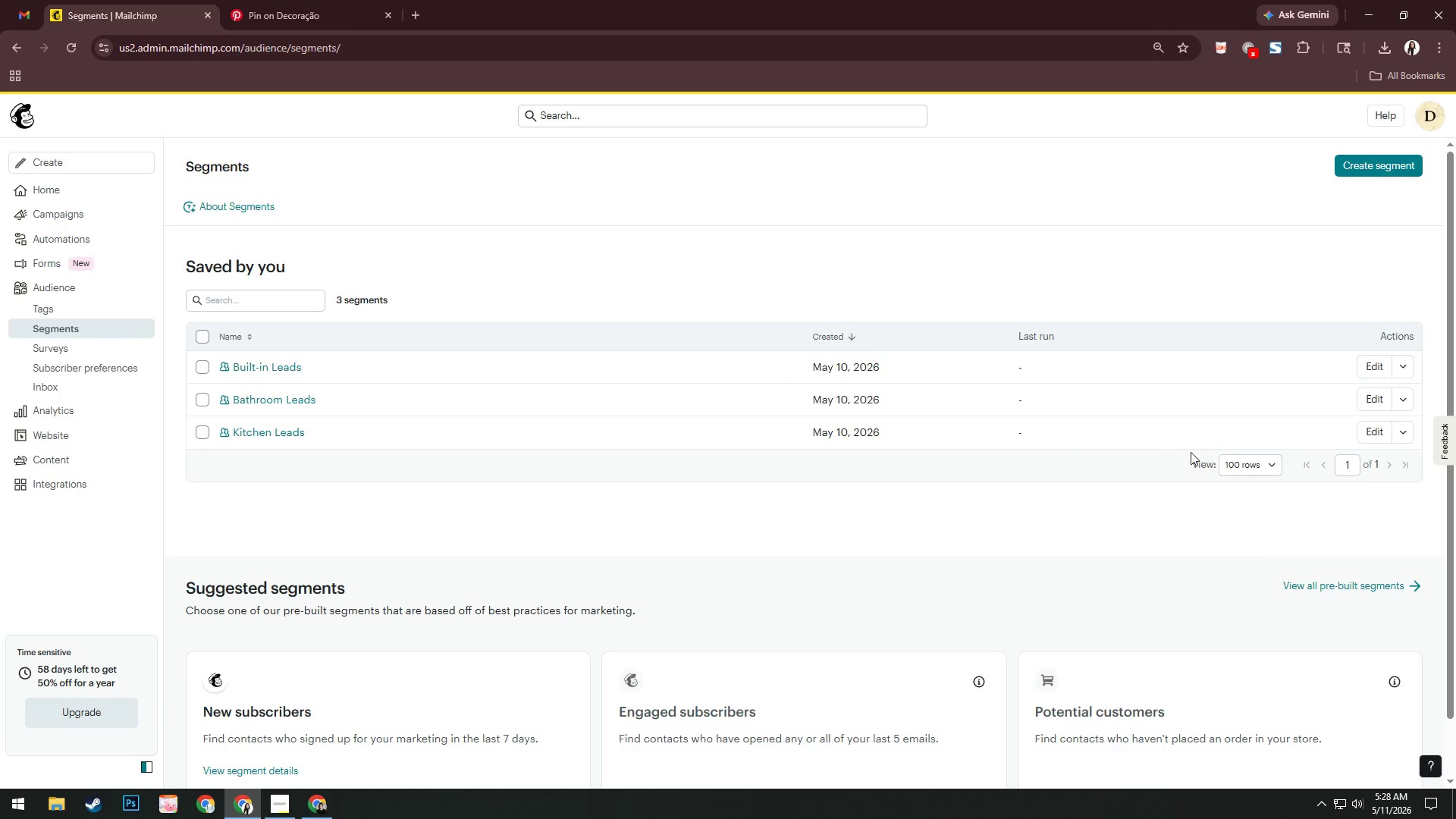 
left_click([1398, 433])
 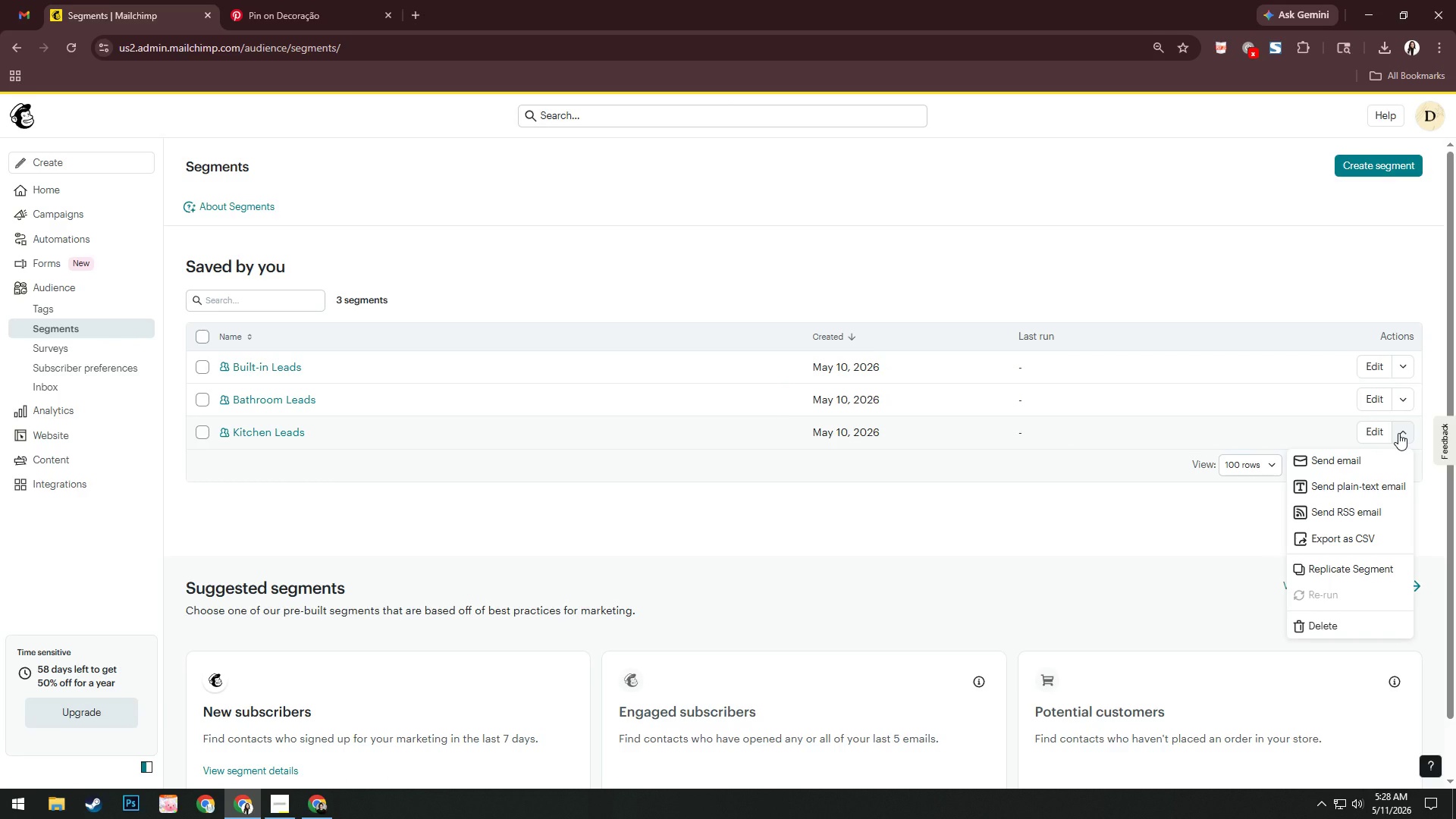 
left_click([1370, 433])
 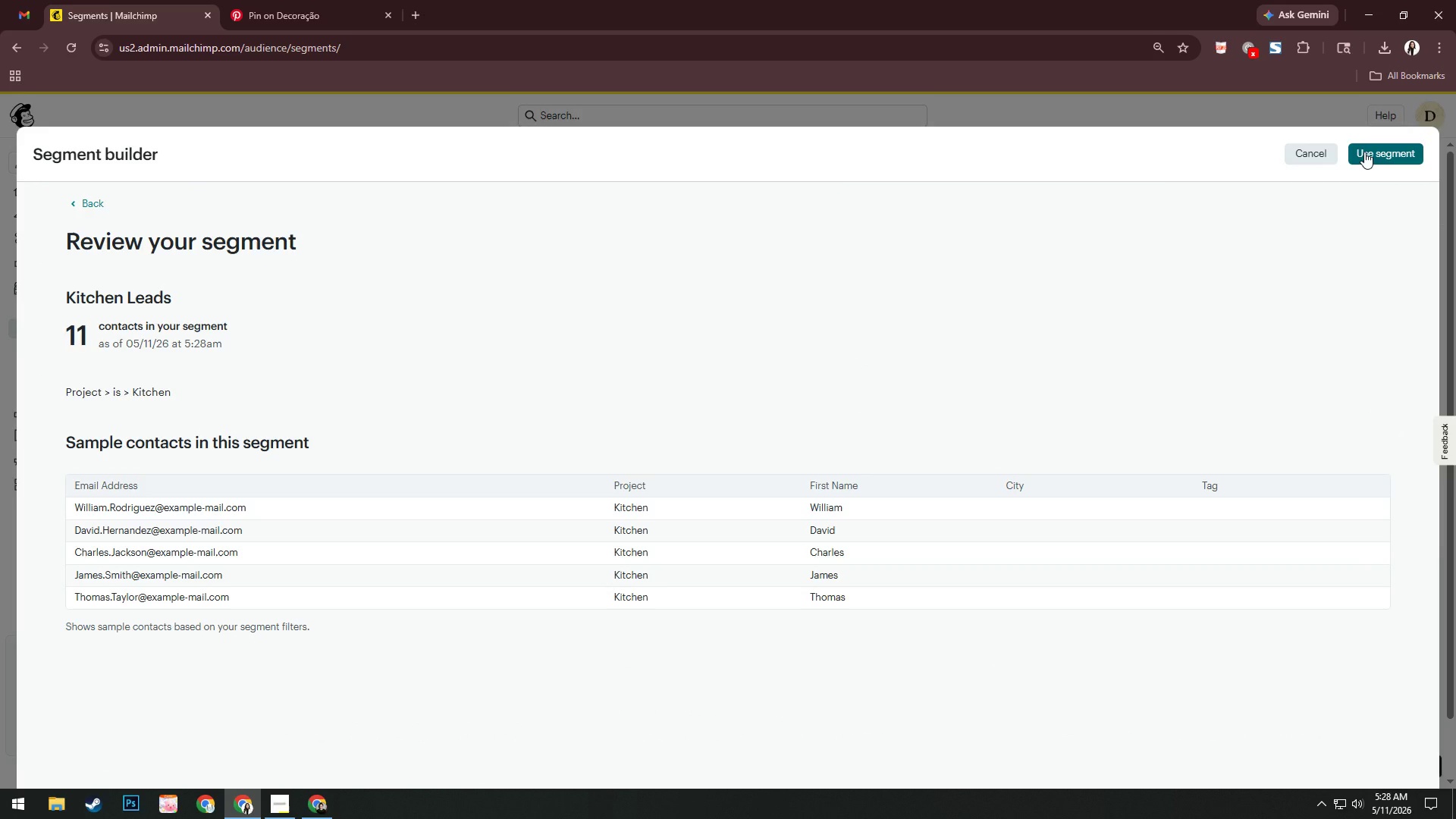 
wait(13.91)
 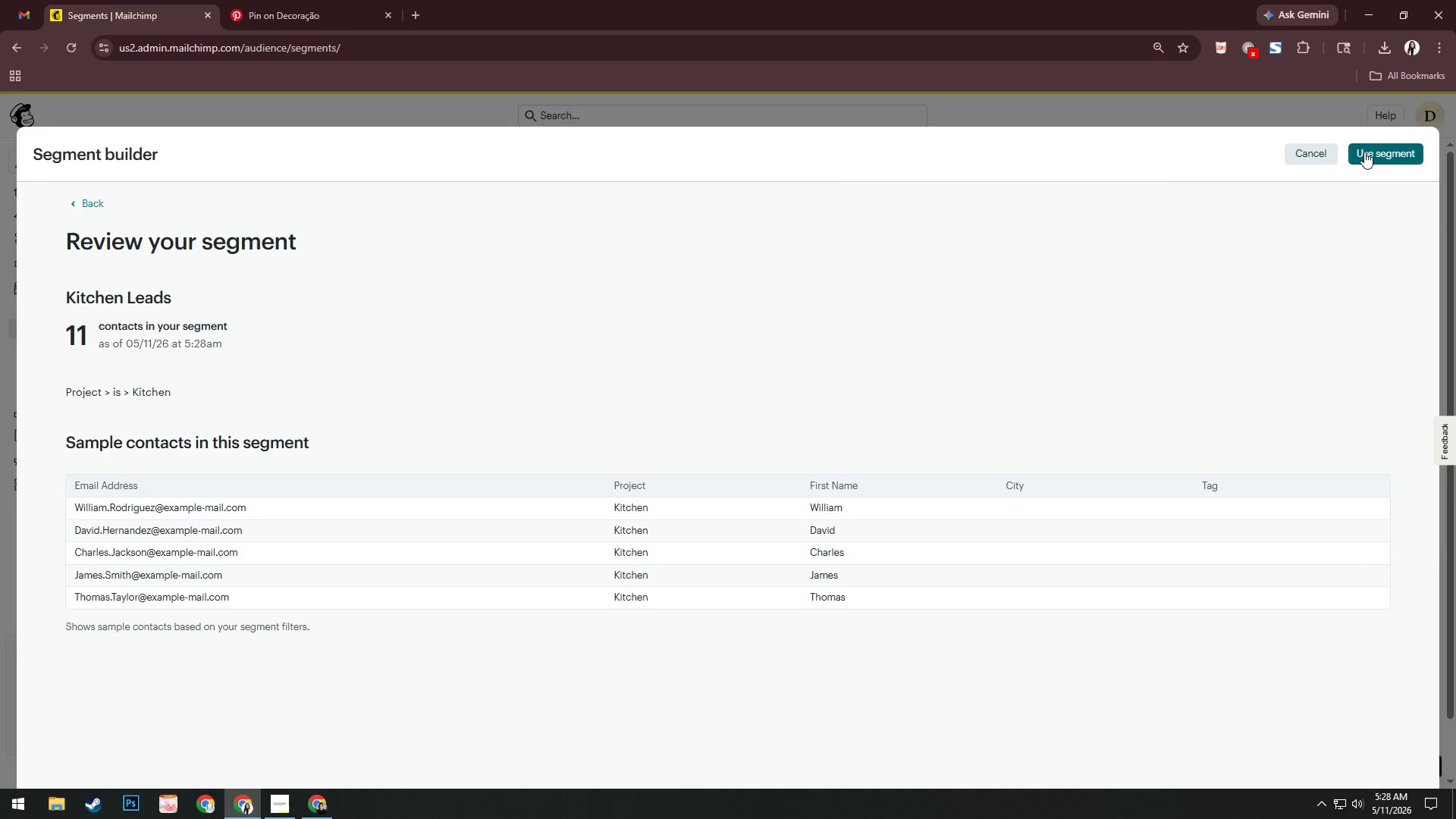 
left_click([1276, 44])
 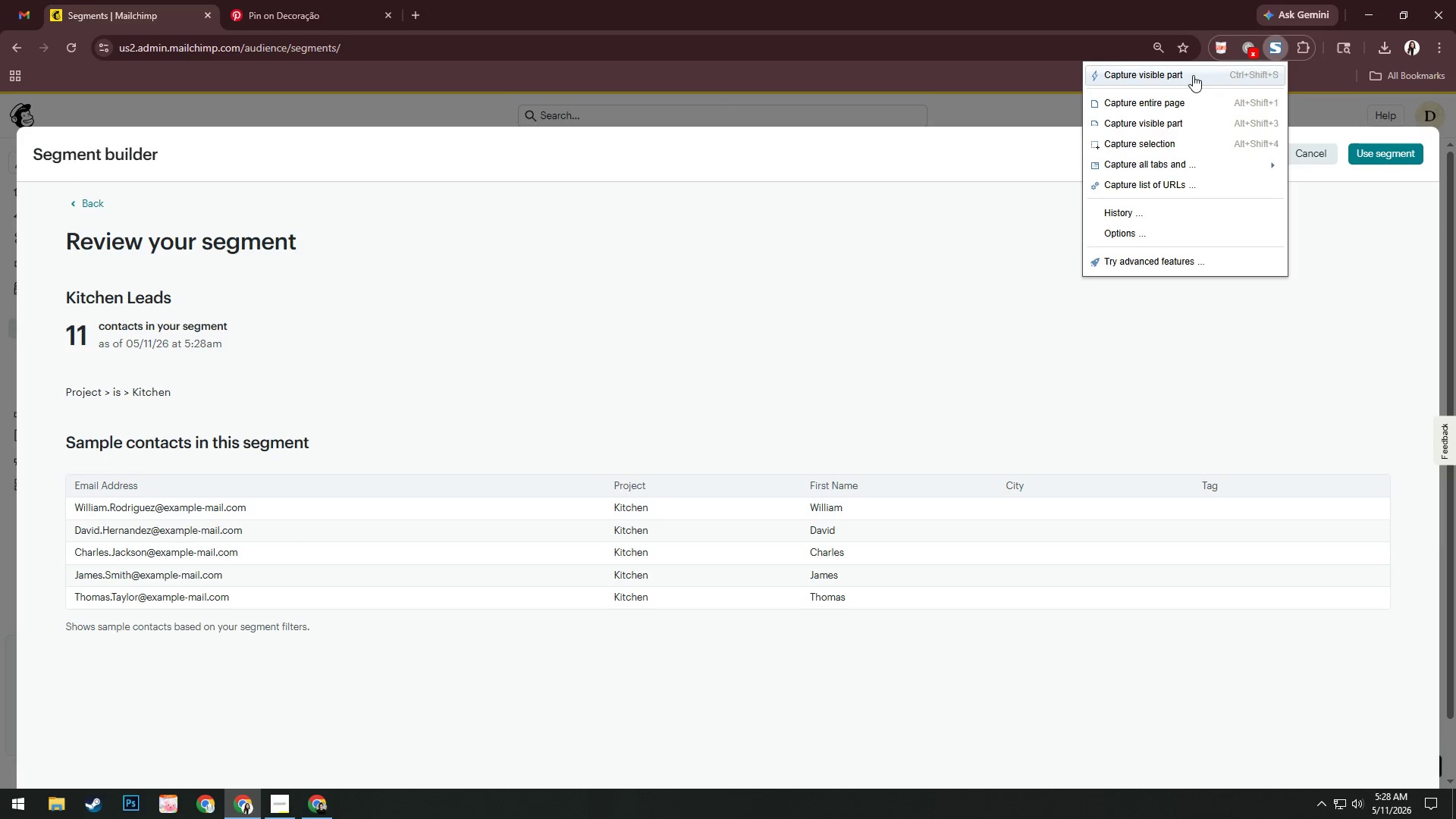 
left_click([1193, 75])
 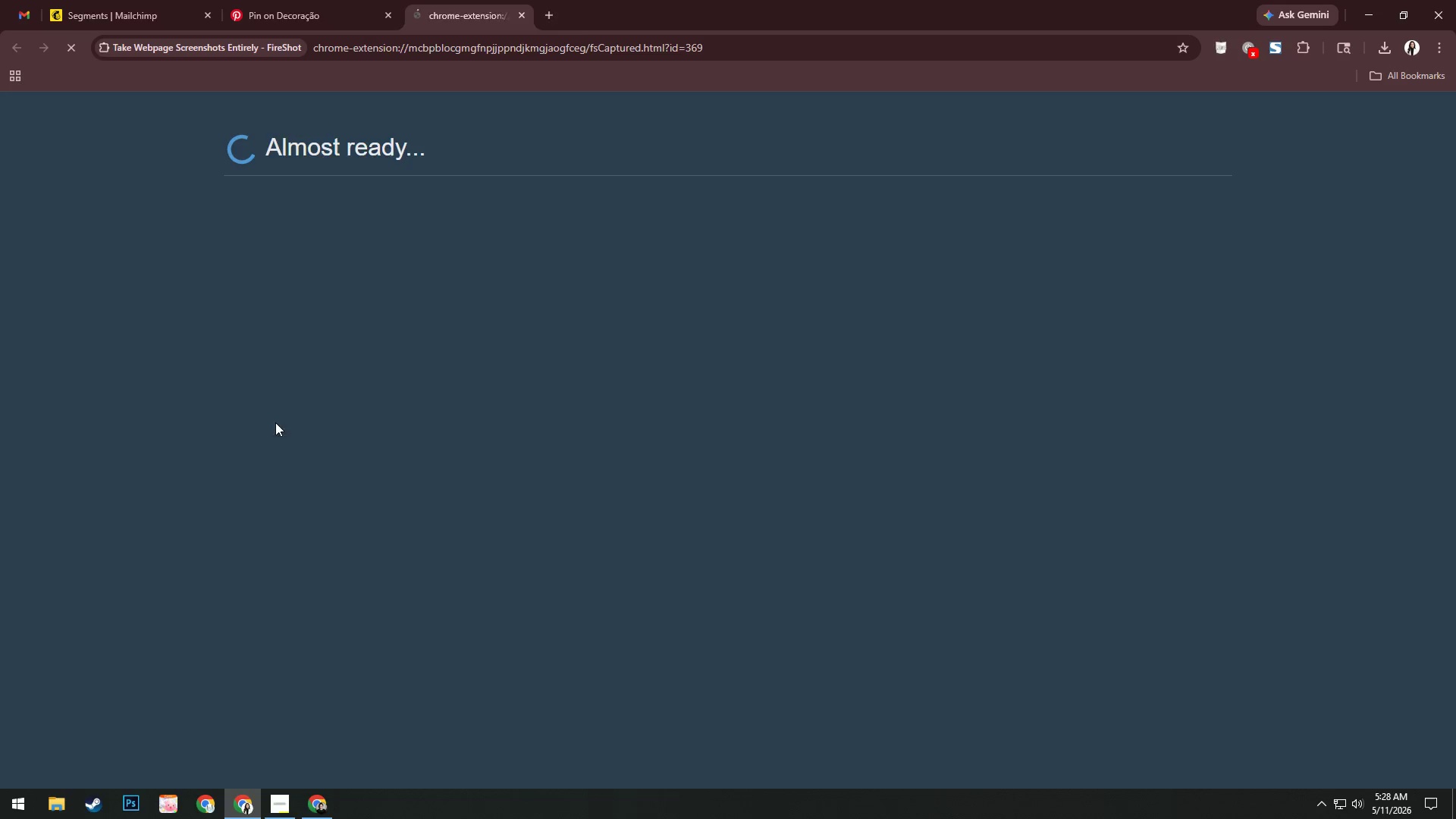 
key(Alt+AltLeft)
 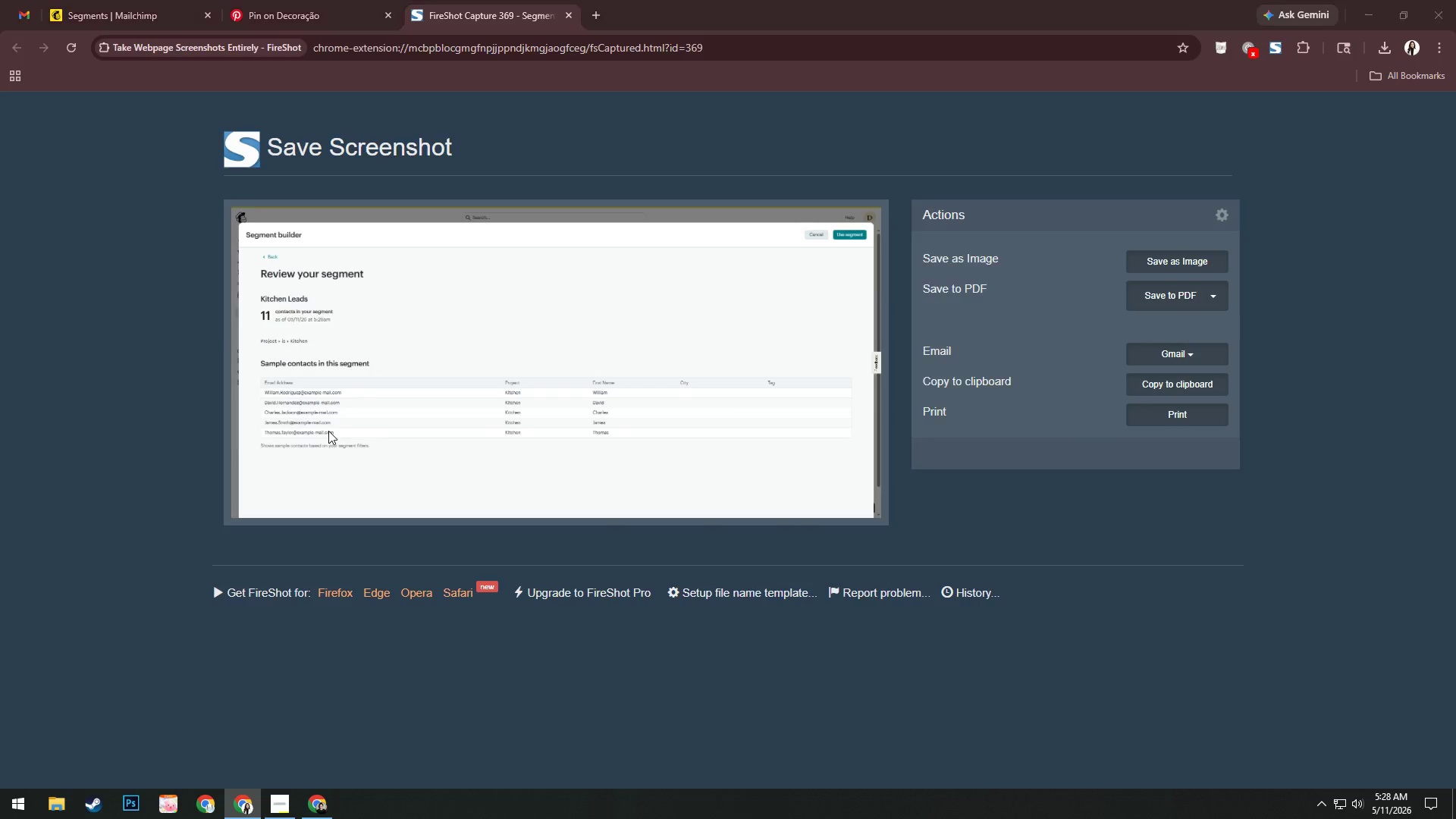 
key(Alt+Tab)